 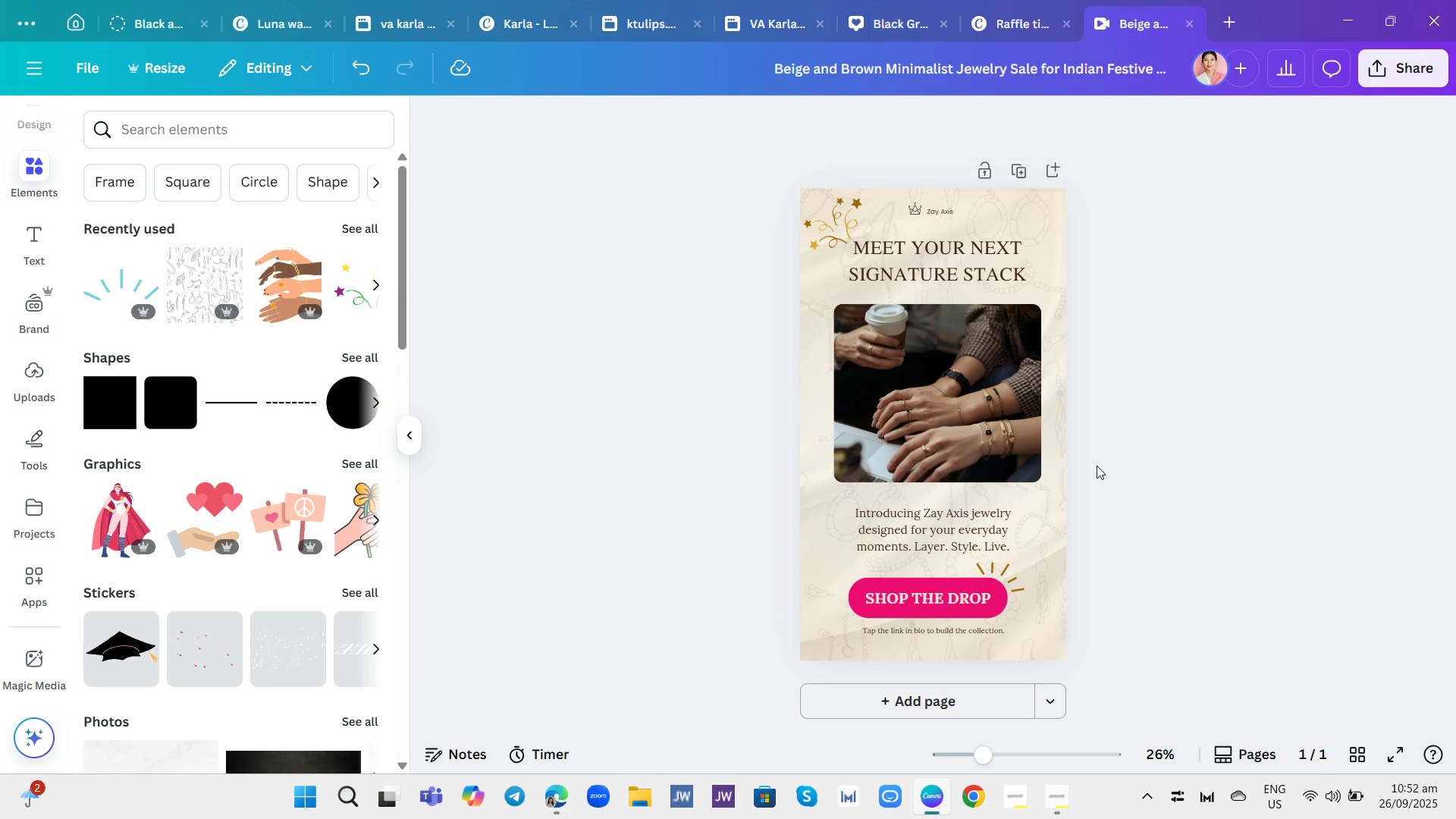 
left_click([33, 169])
 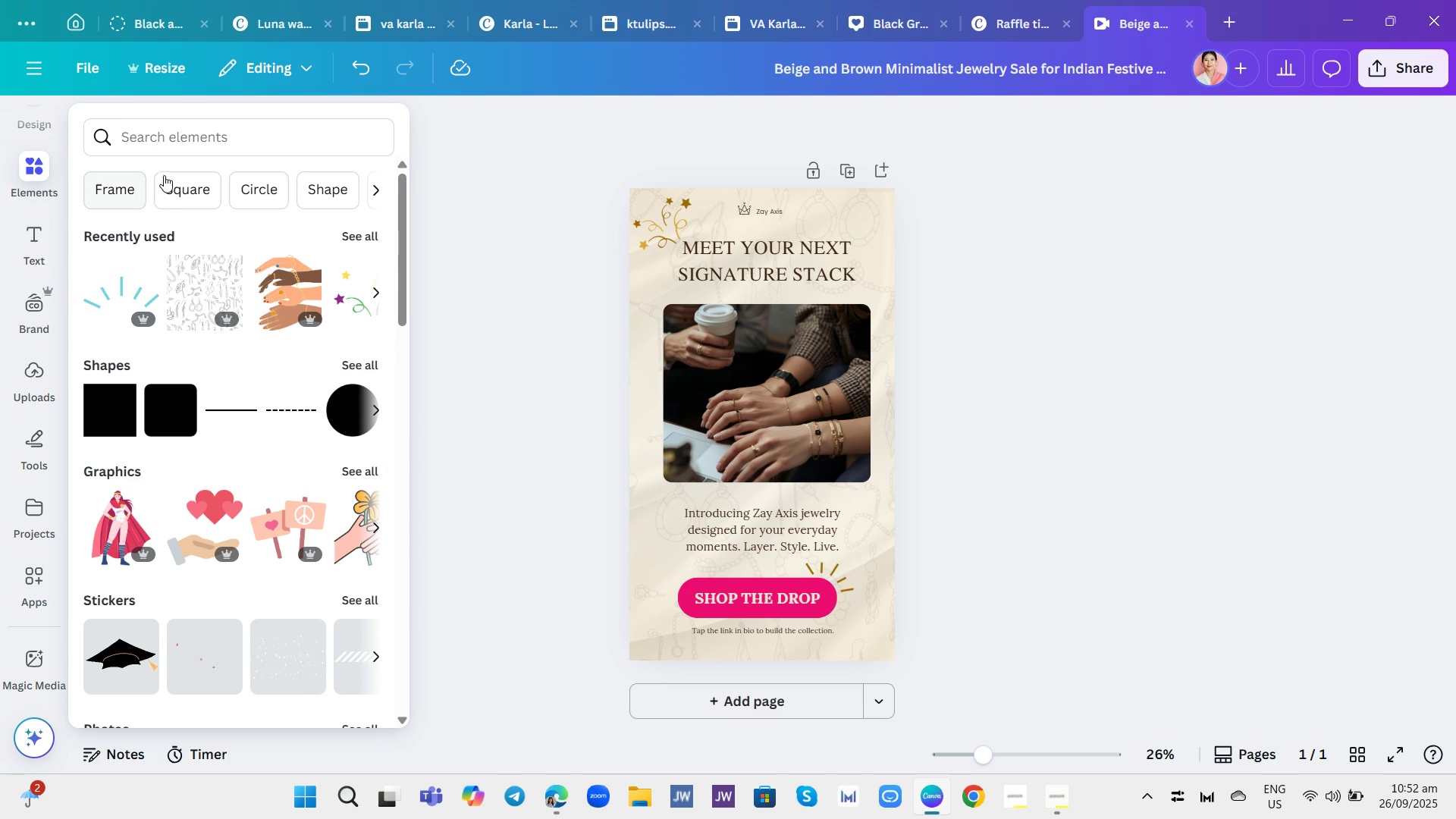 
left_click([209, 132])
 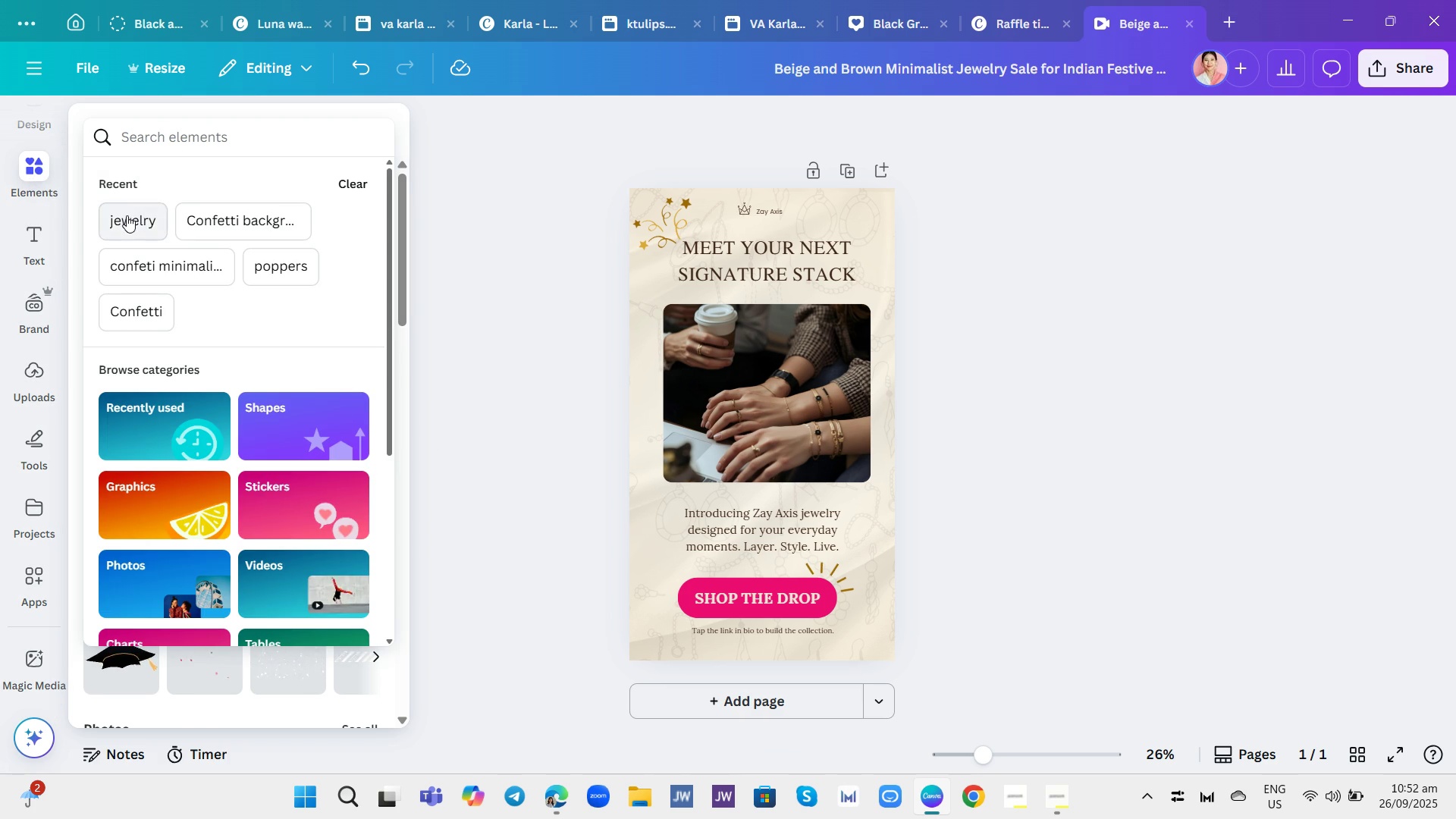 
left_click([127, 215])
 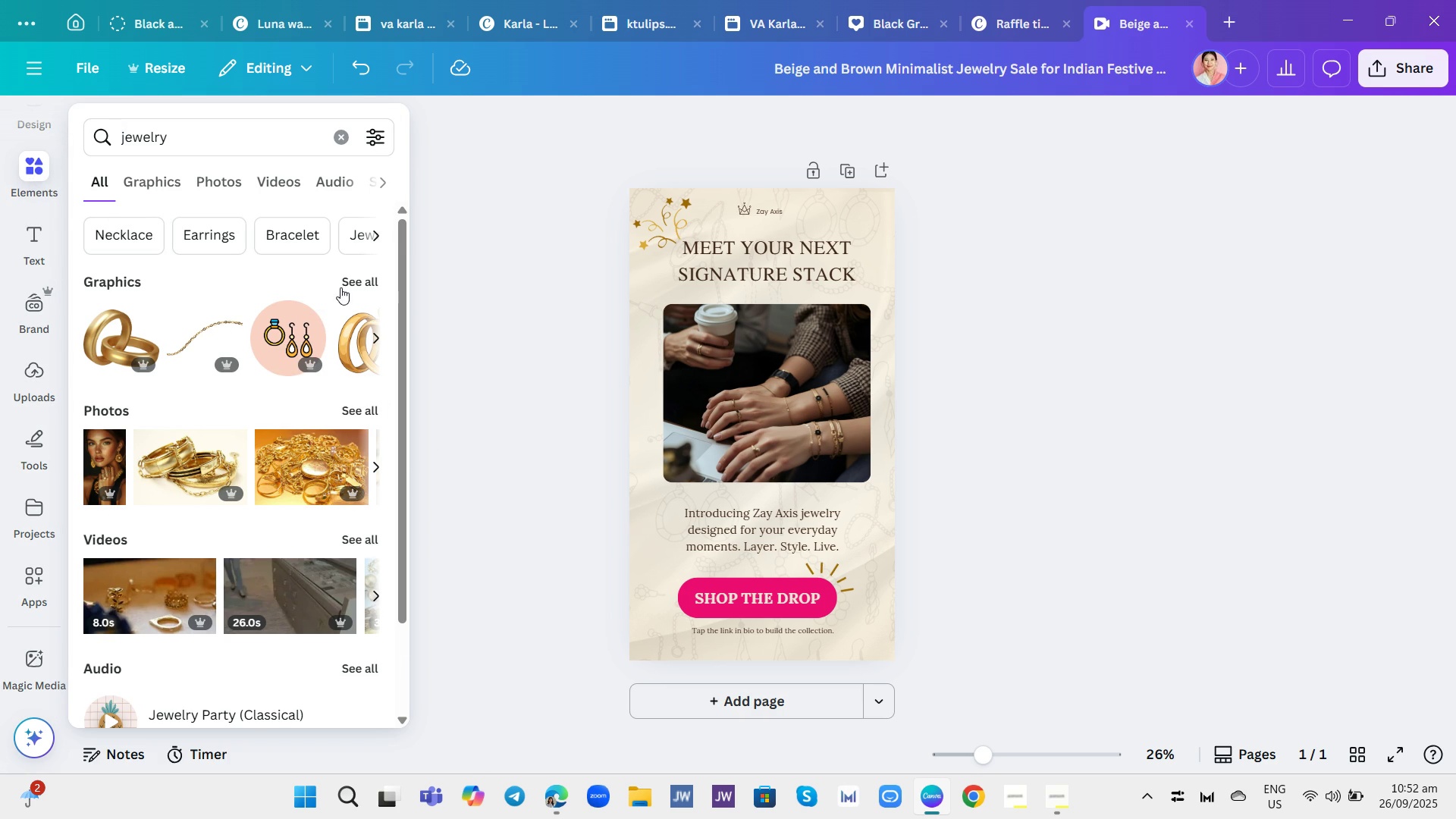 
left_click([356, 275])
 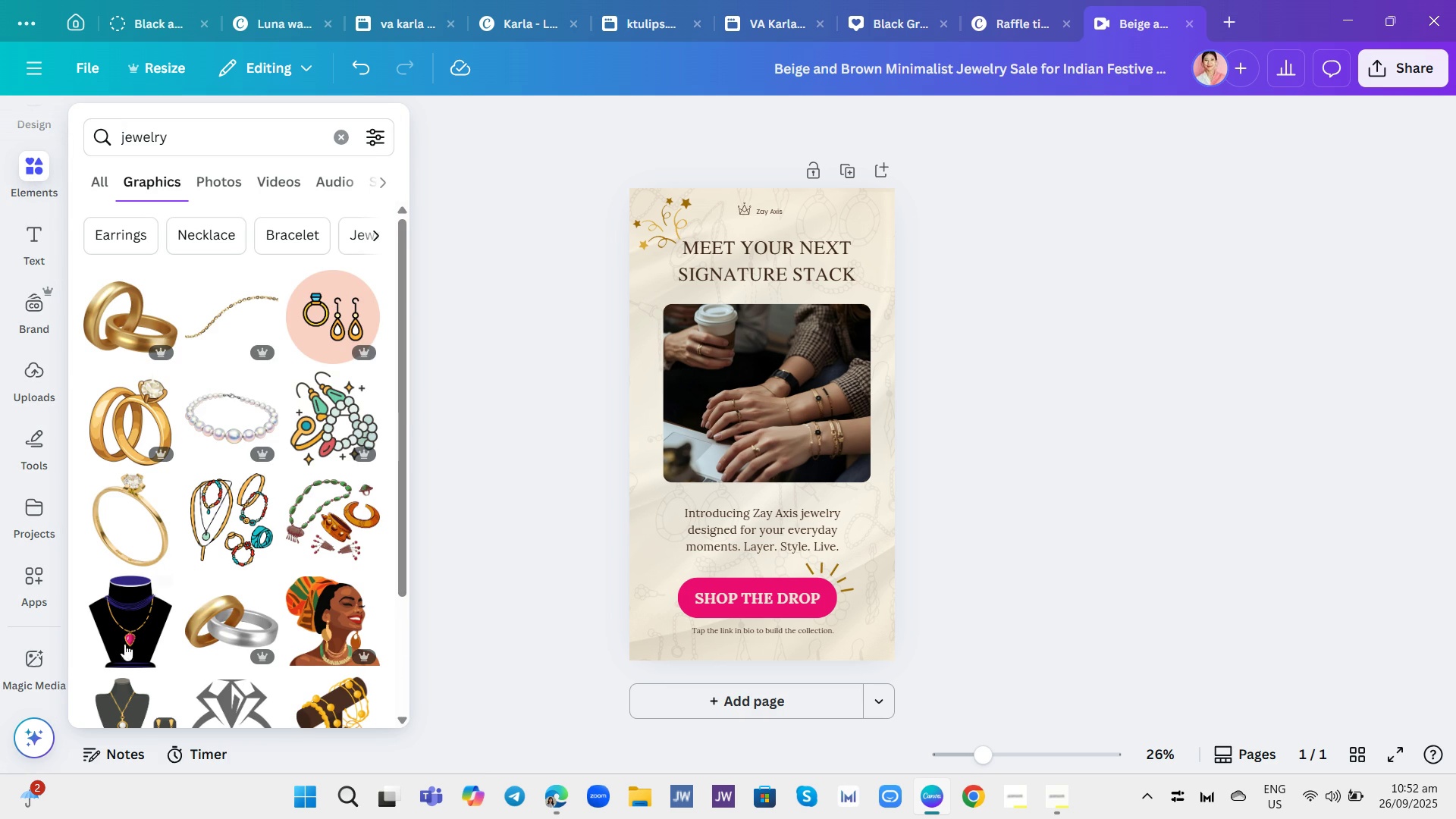 
scroll: coordinate [180, 577], scroll_direction: down, amount: 7.0
 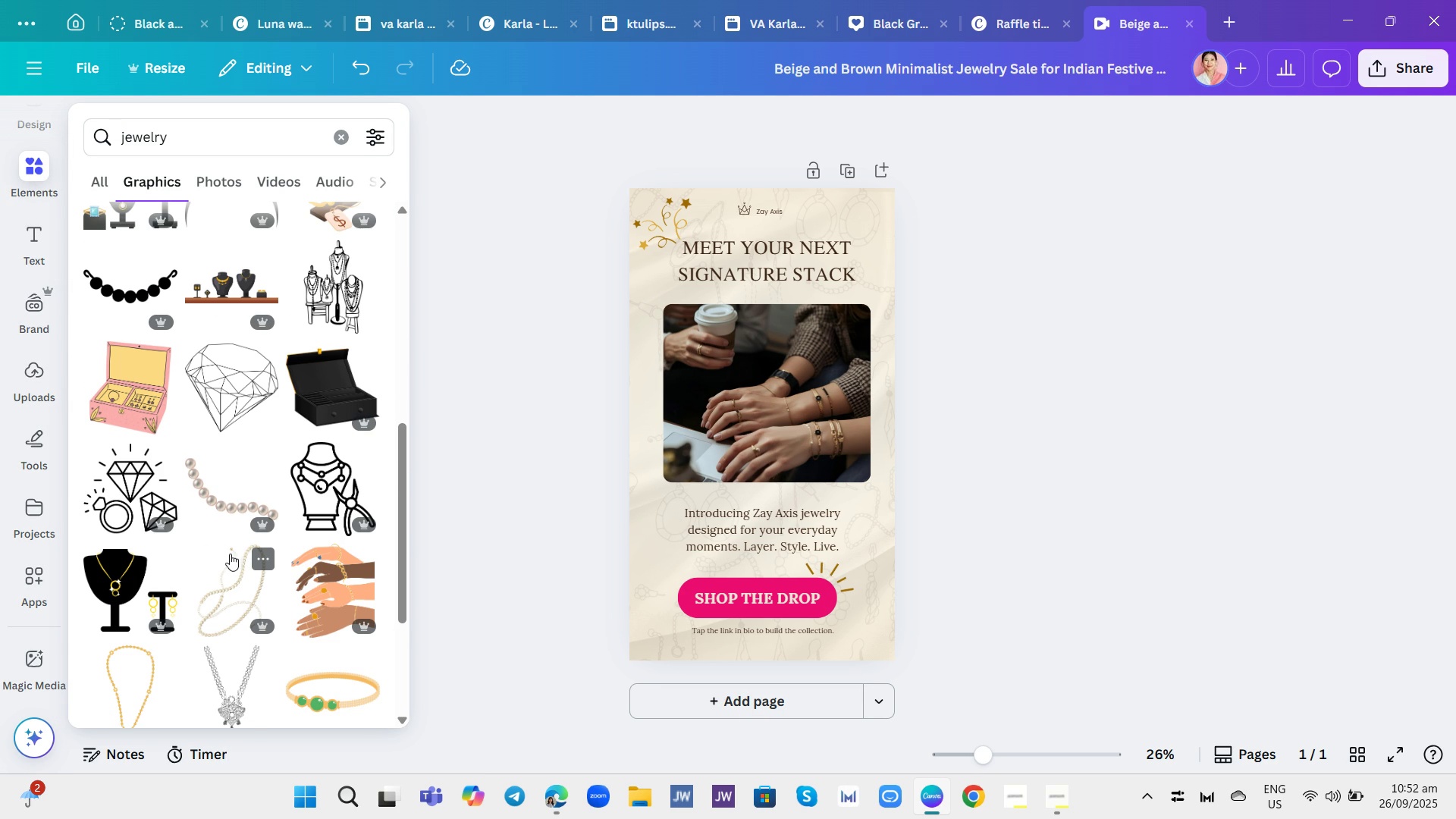 
scroll: coordinate [240, 551], scroll_direction: up, amount: 2.0
 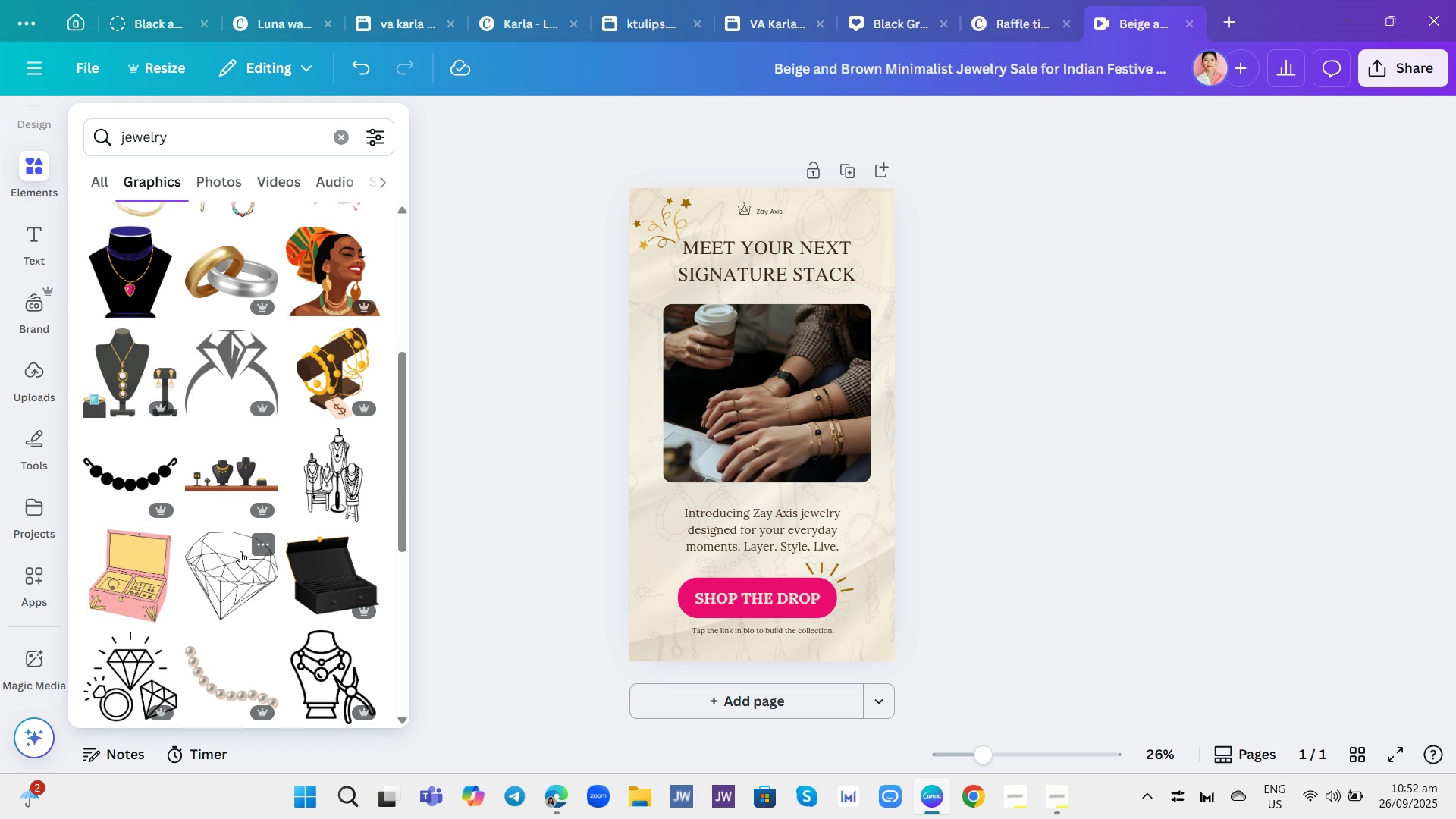 
scroll: coordinate [244, 550], scroll_direction: down, amount: 7.0
 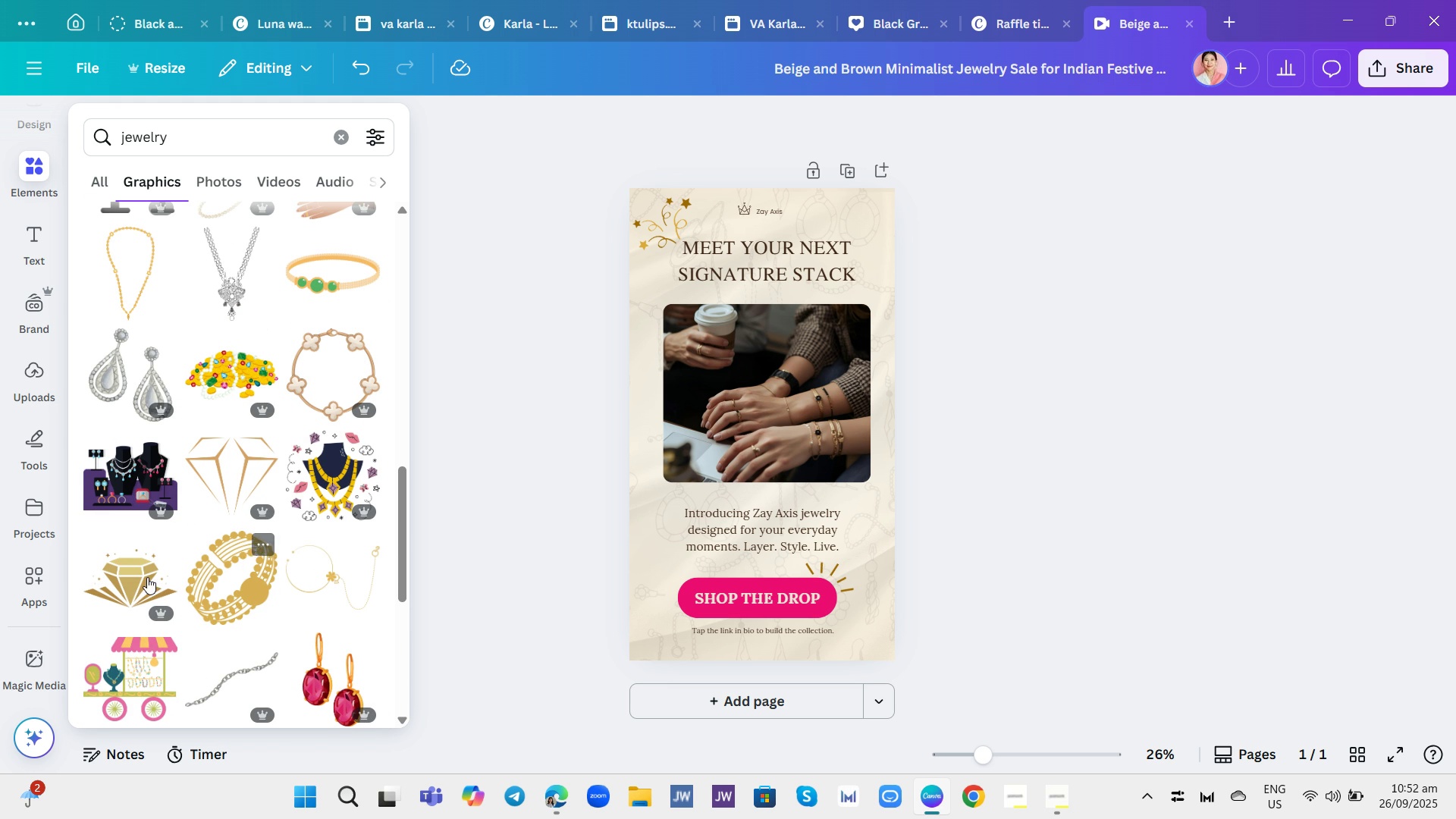 
left_click([139, 581])